 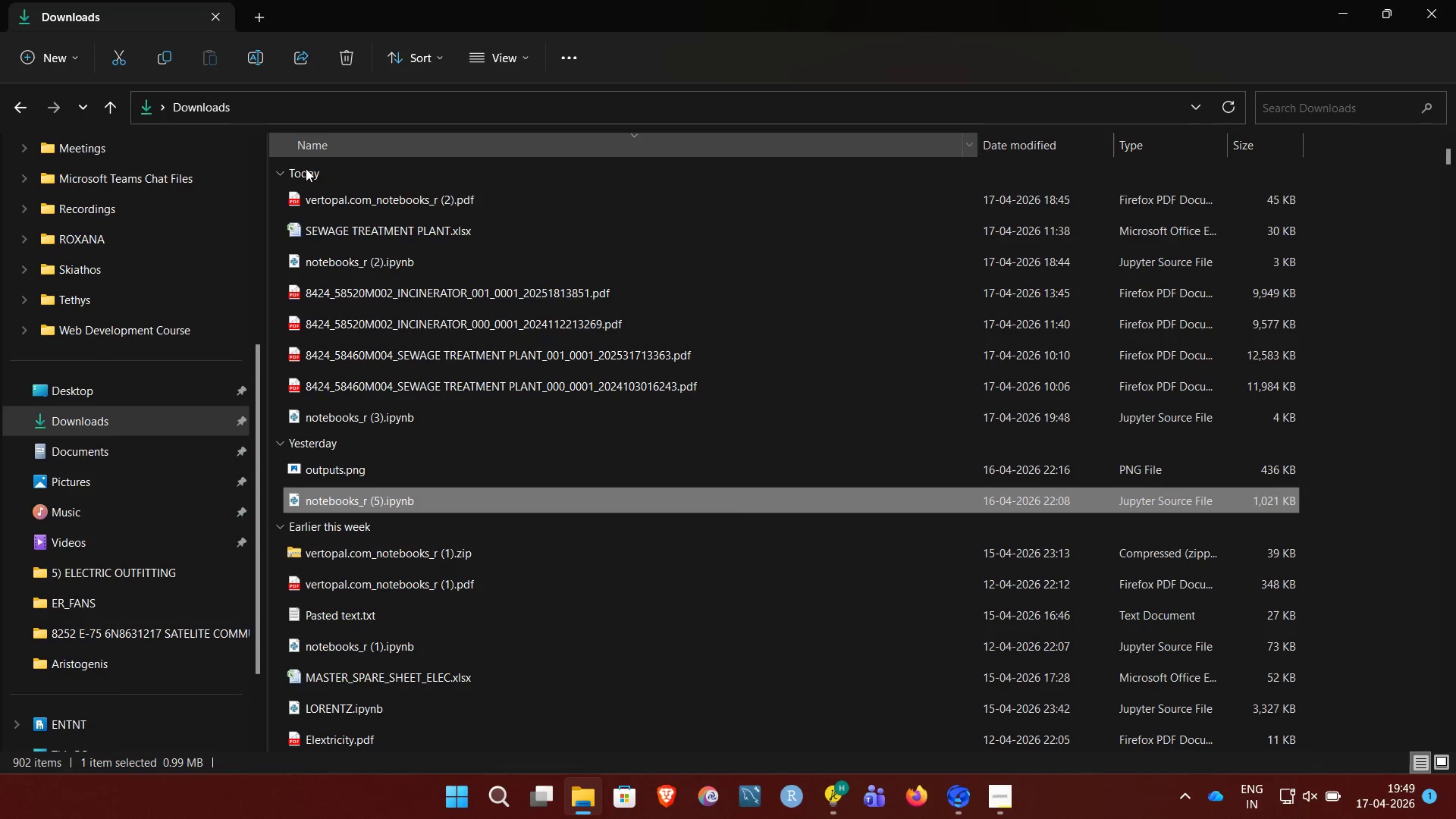 
left_click([1356, 5])
 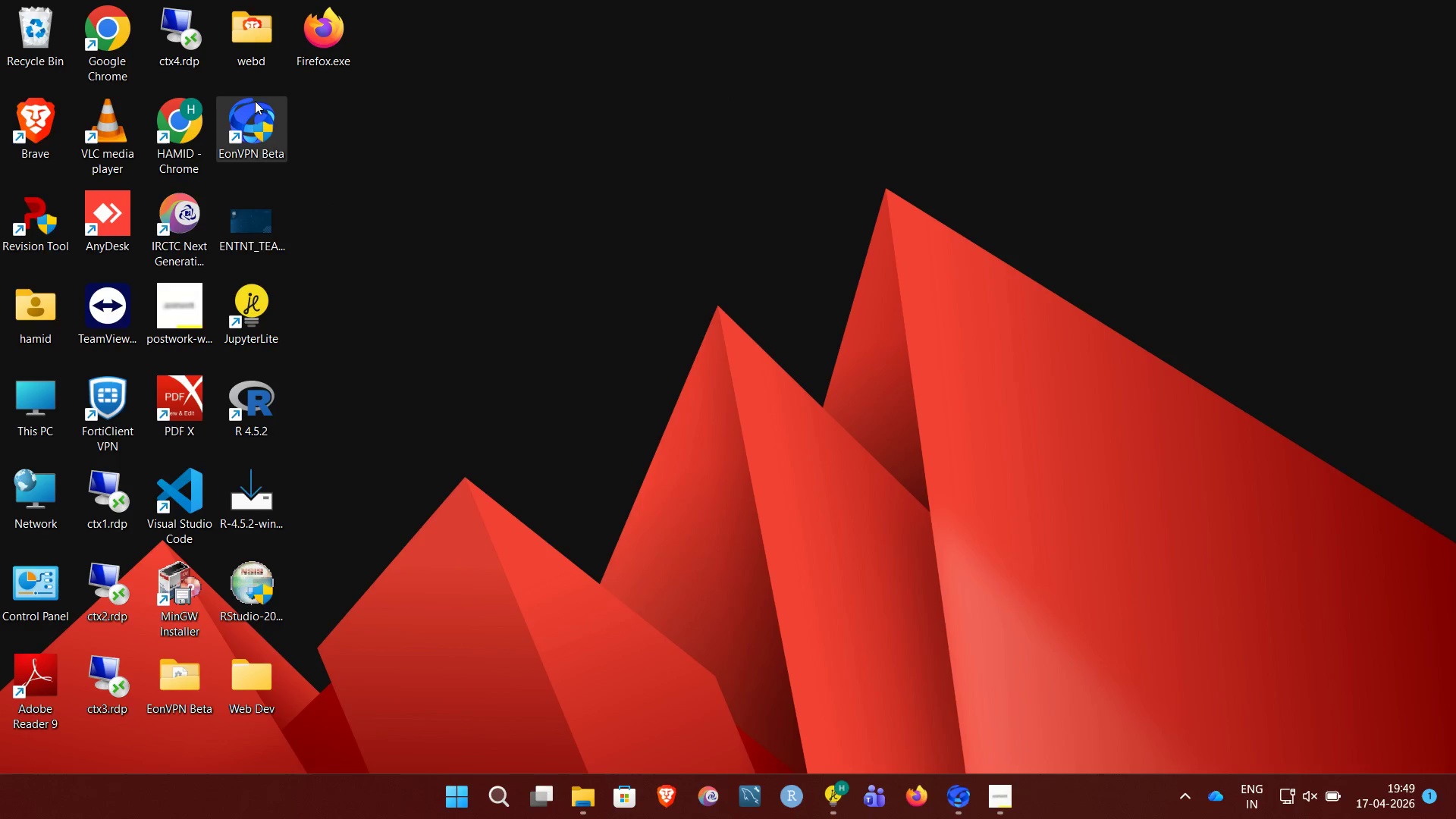 
double_click([196, 125])
 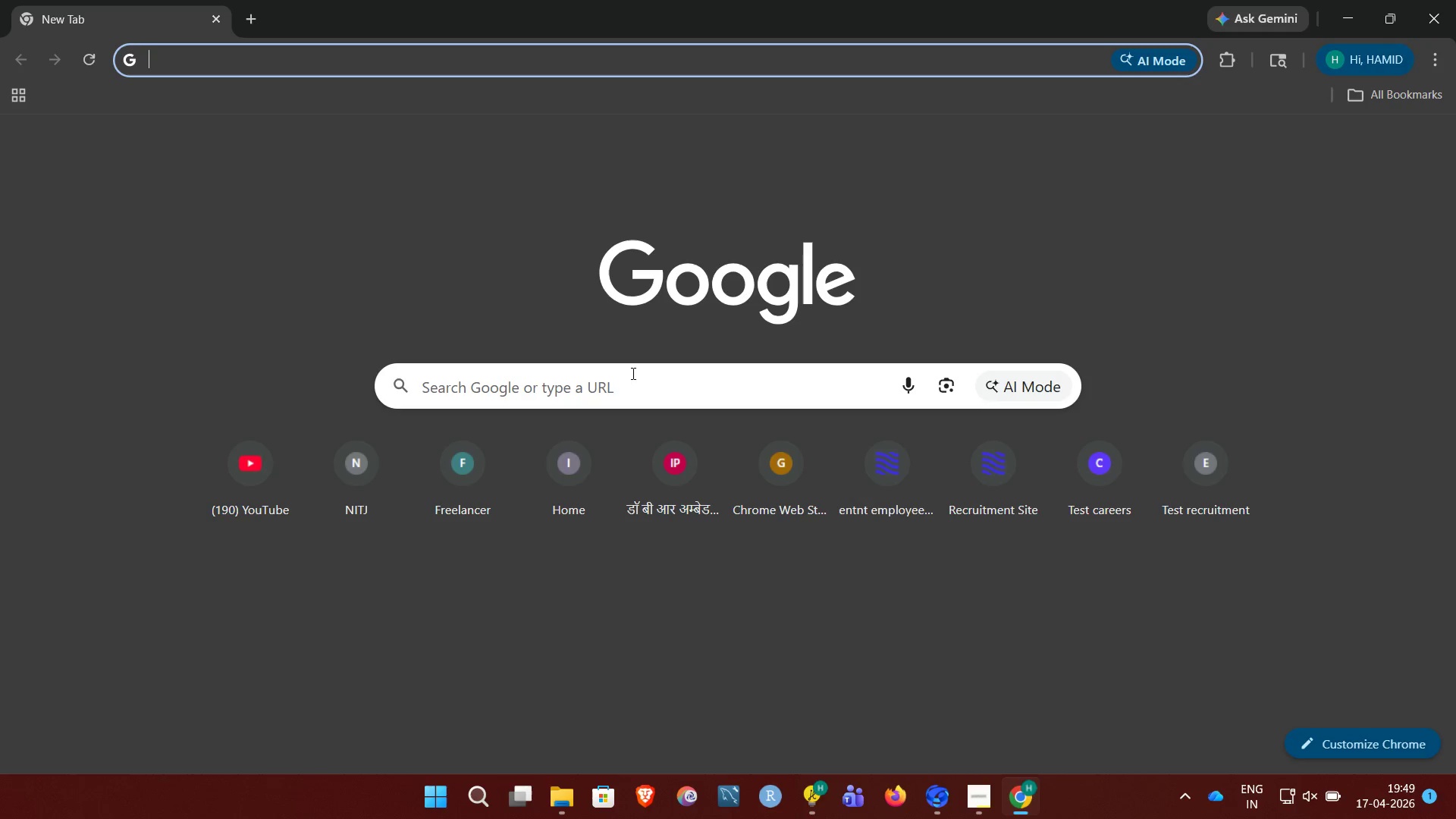 
left_click([636, 373])
 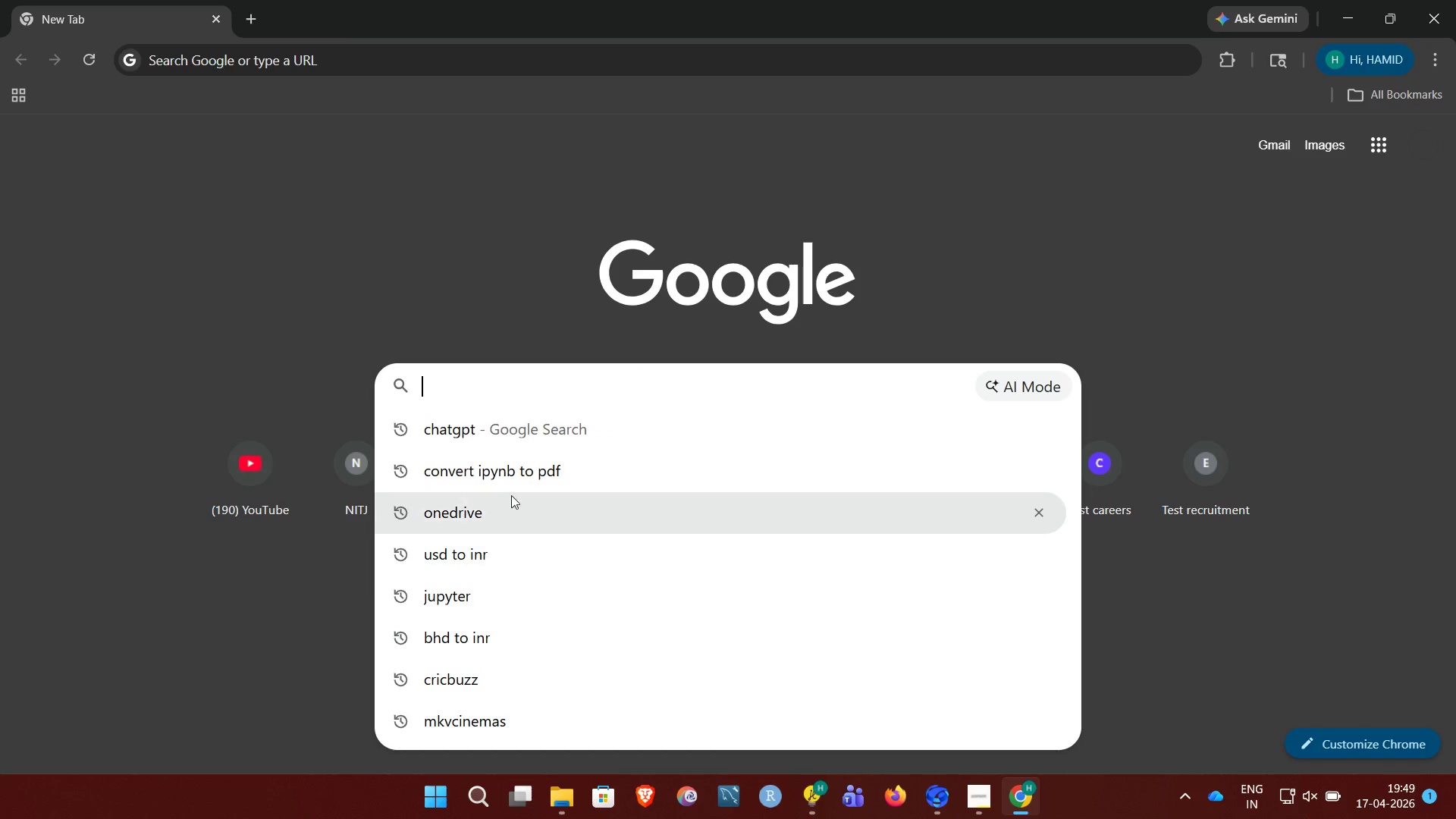 
left_click([503, 480])
 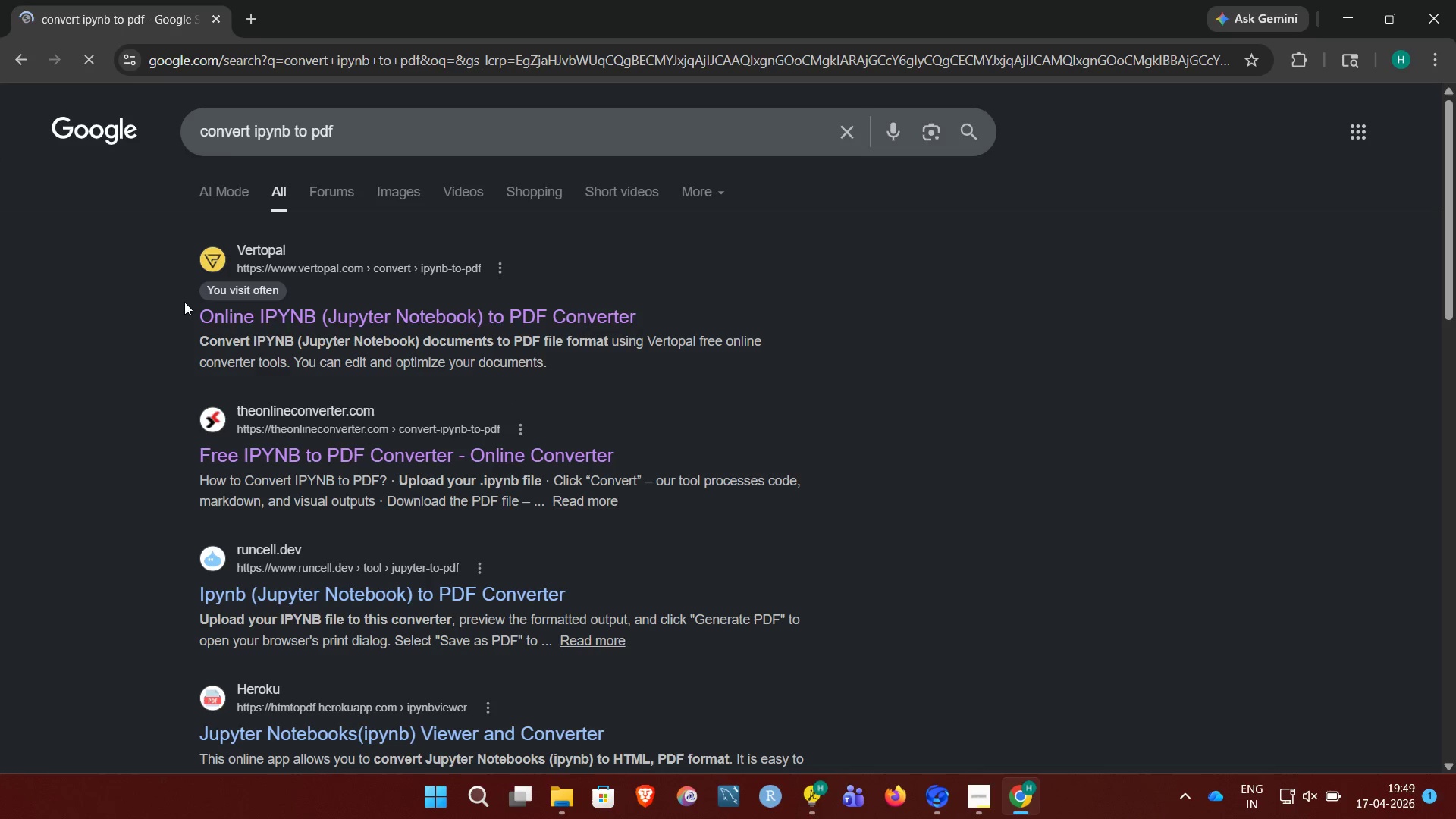 
left_click([262, 325])
 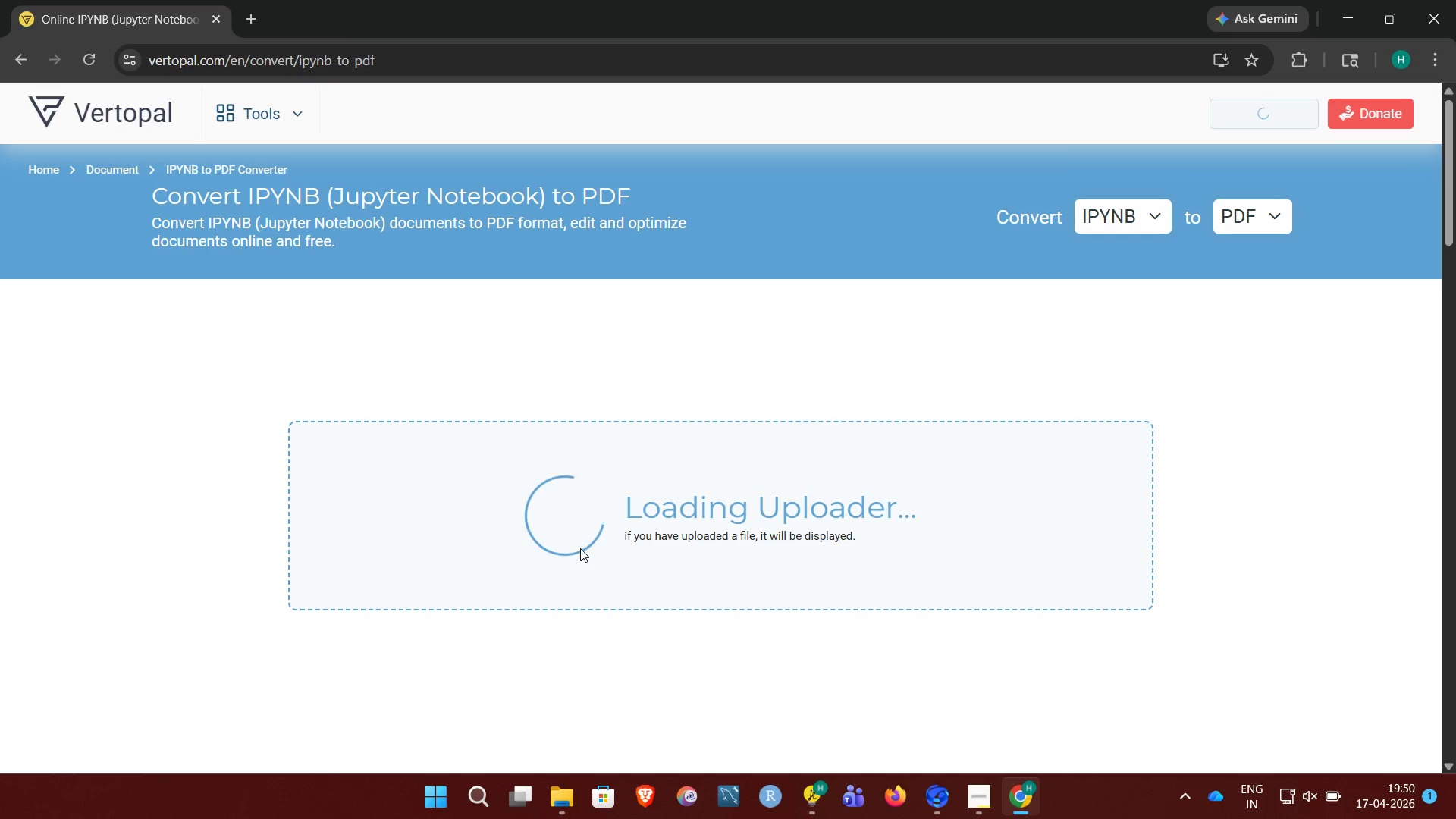 
wait(43.55)
 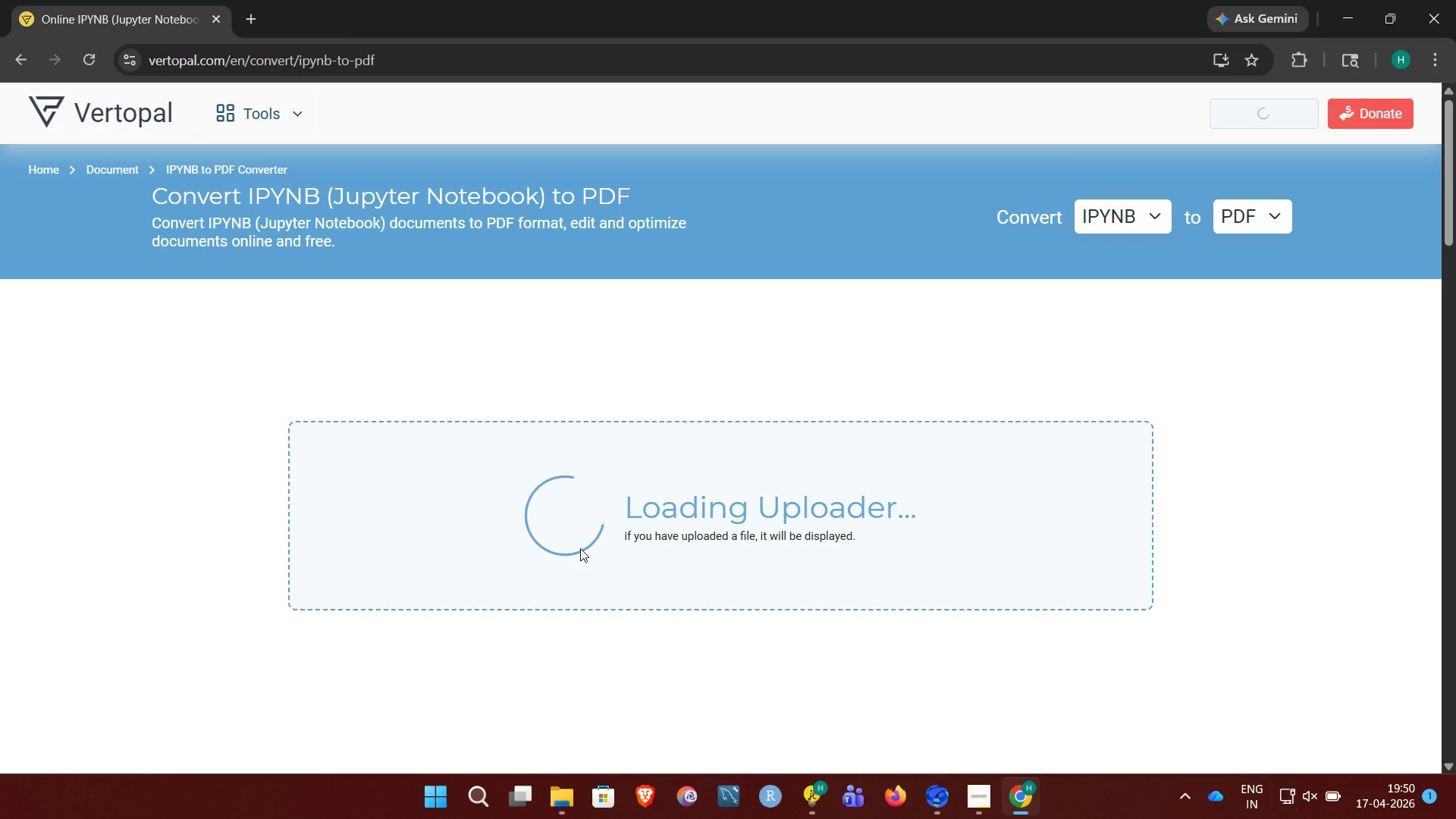 
left_click([598, 497])
 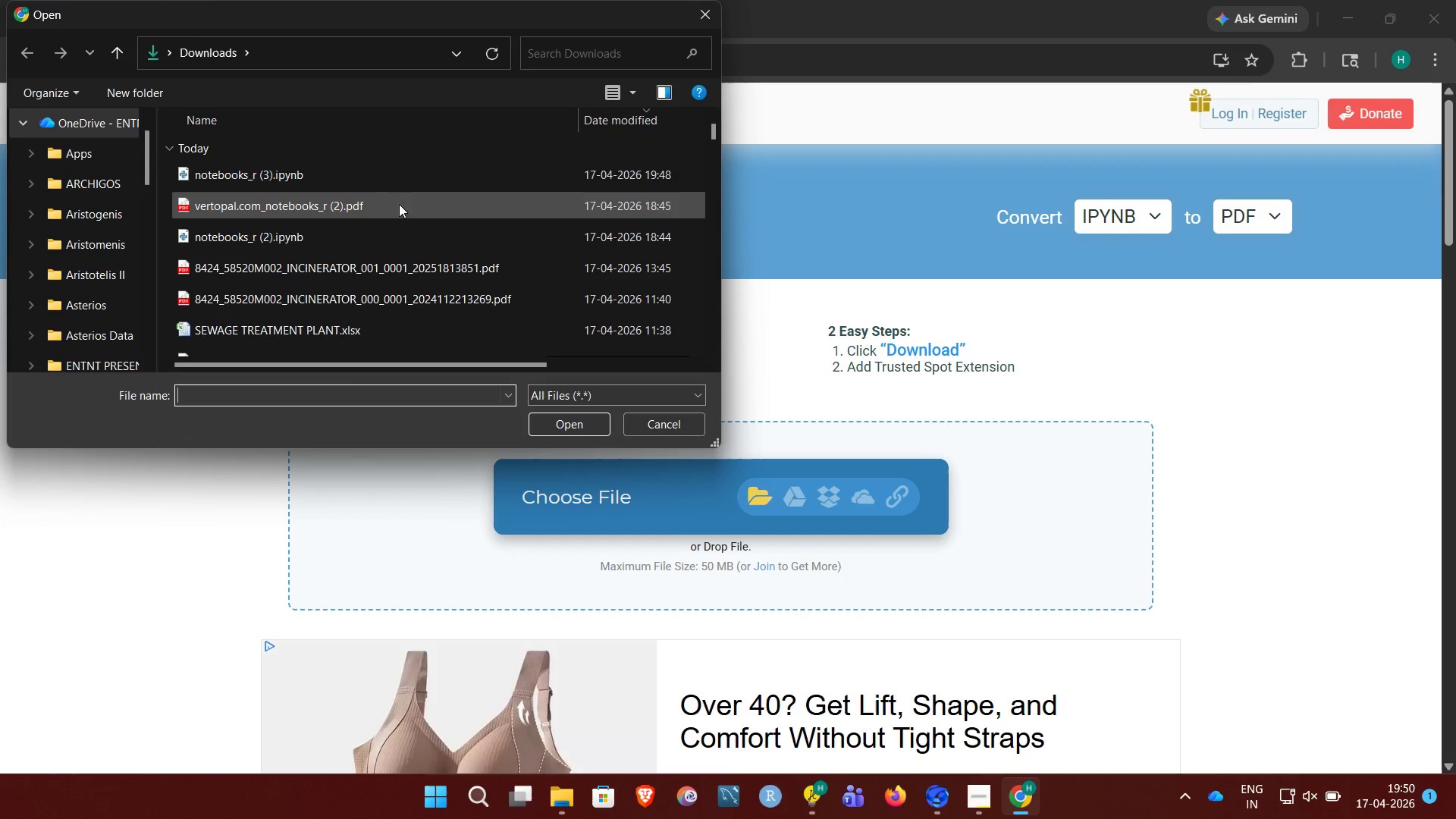 
left_click([308, 174])
 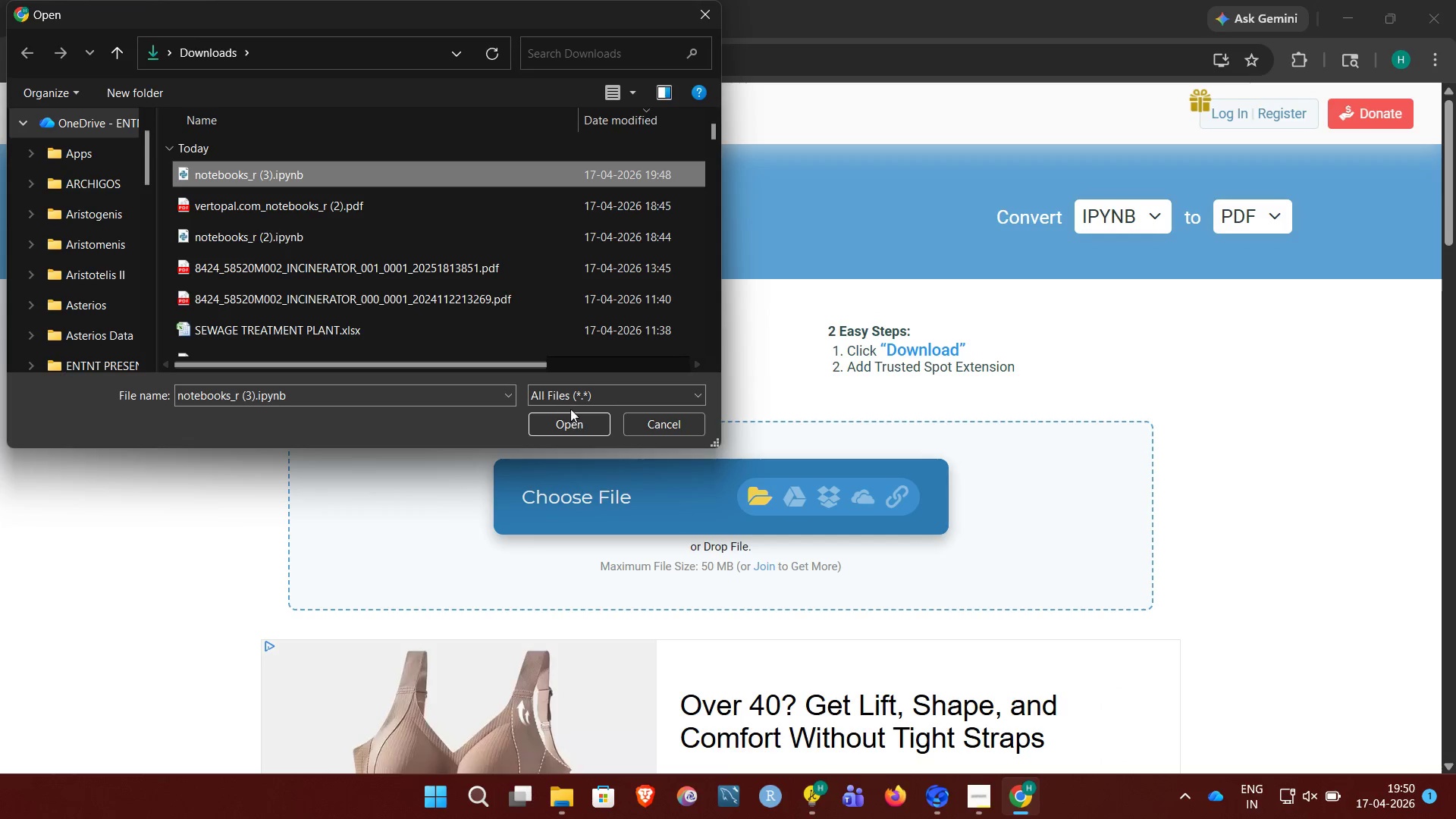 
left_click([584, 427])
 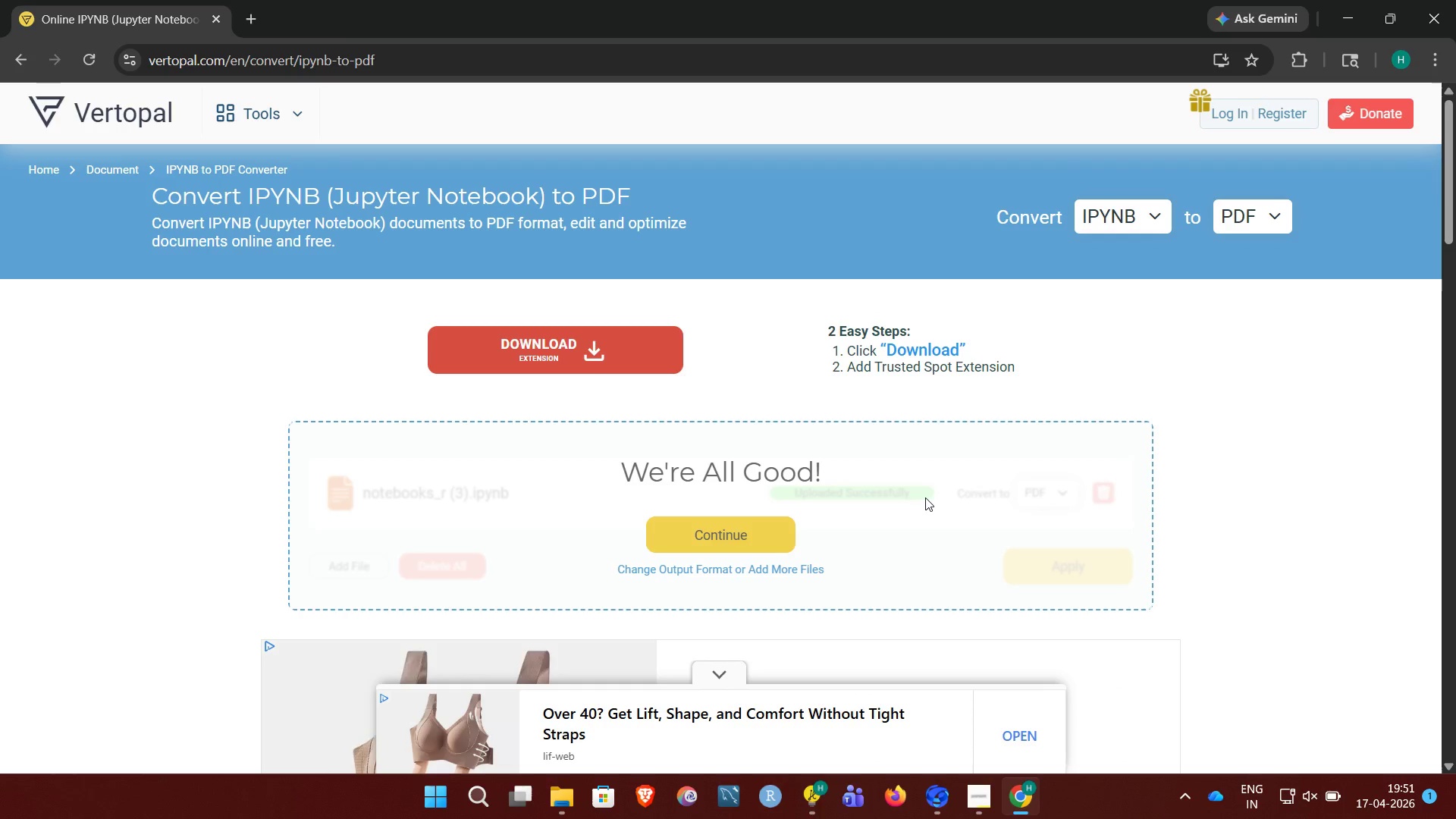 
wait(54.38)
 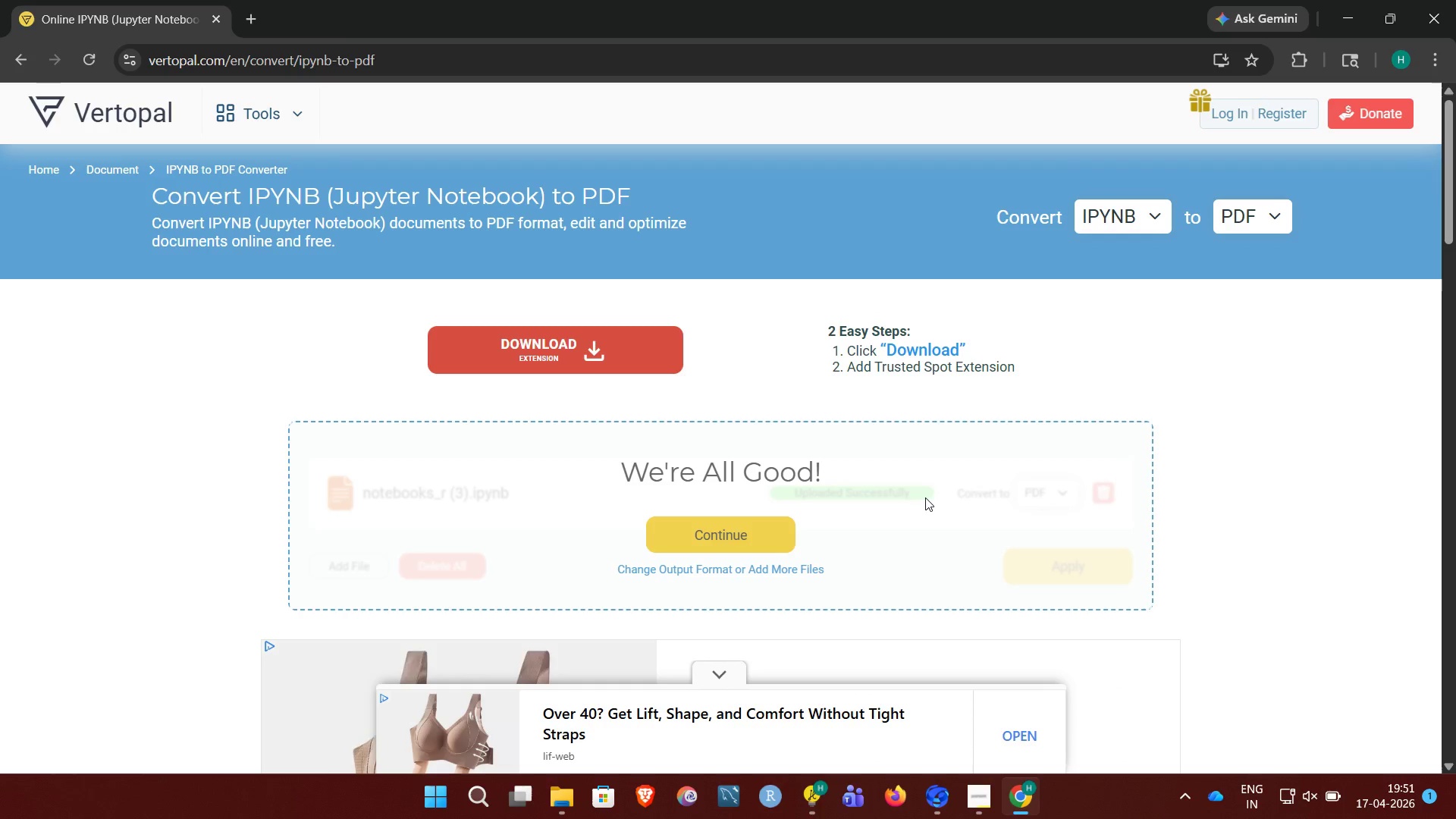 
left_click([710, 548])
 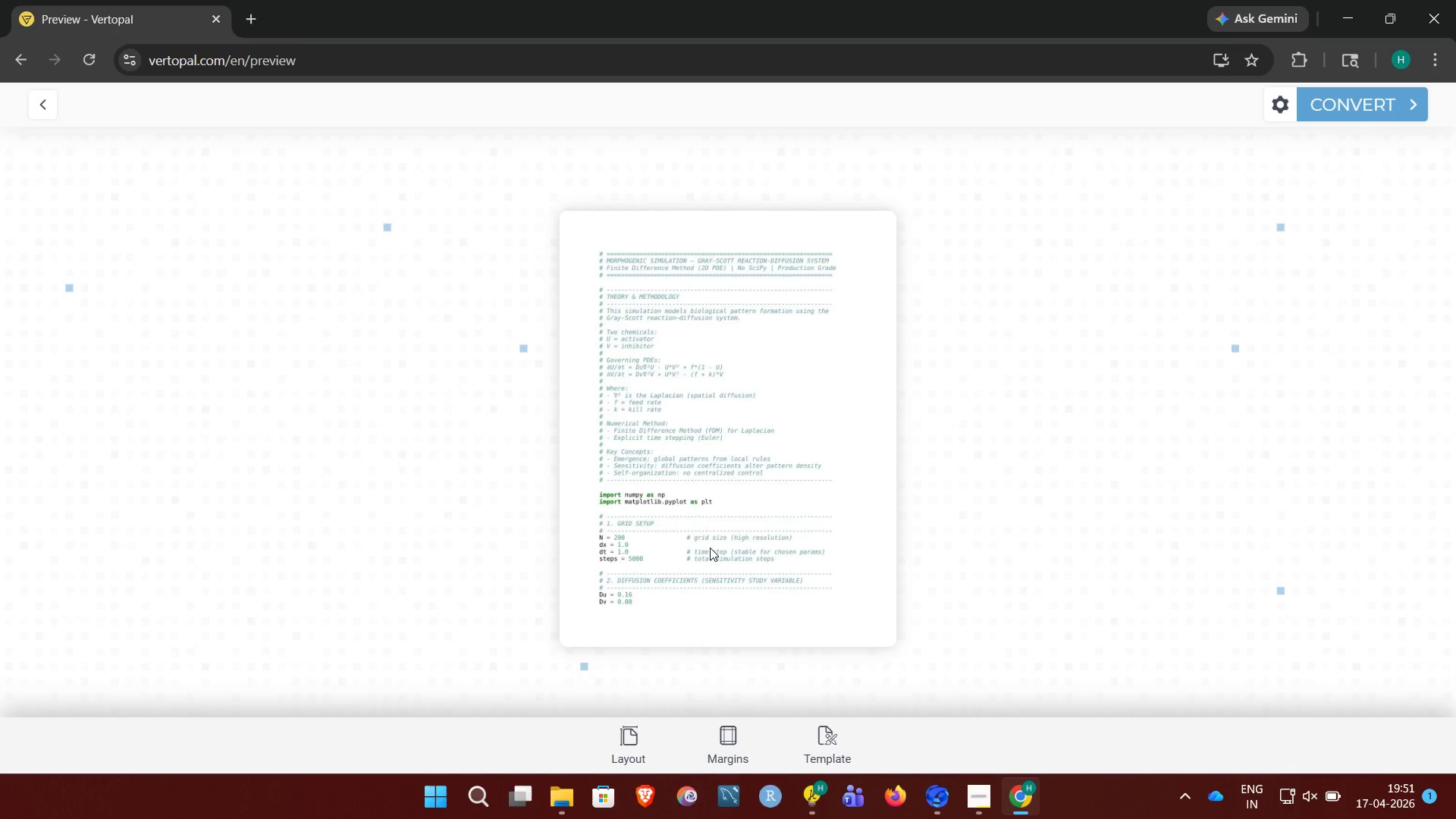 
wait(23.99)
 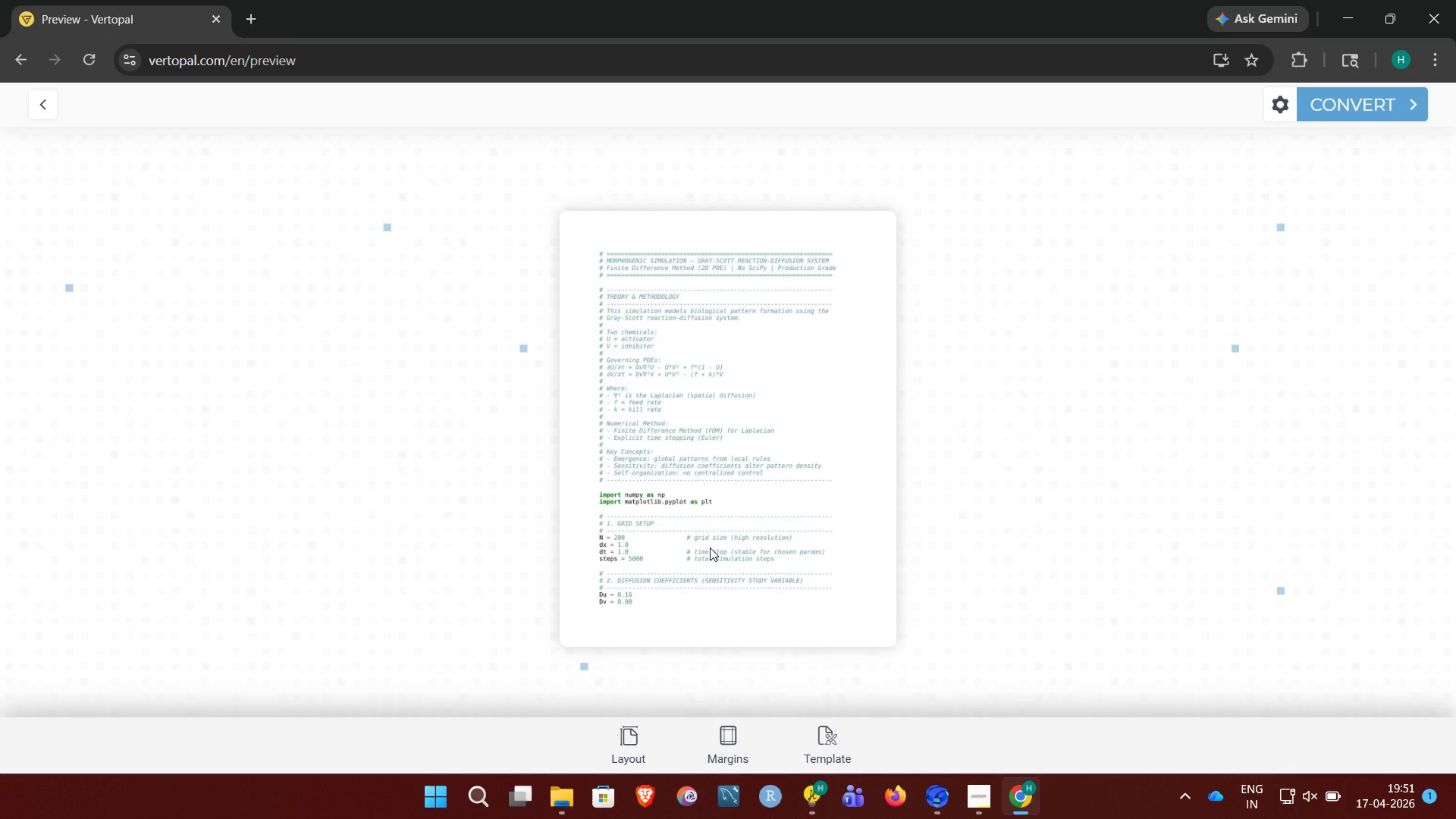 
left_click([1348, 102])
 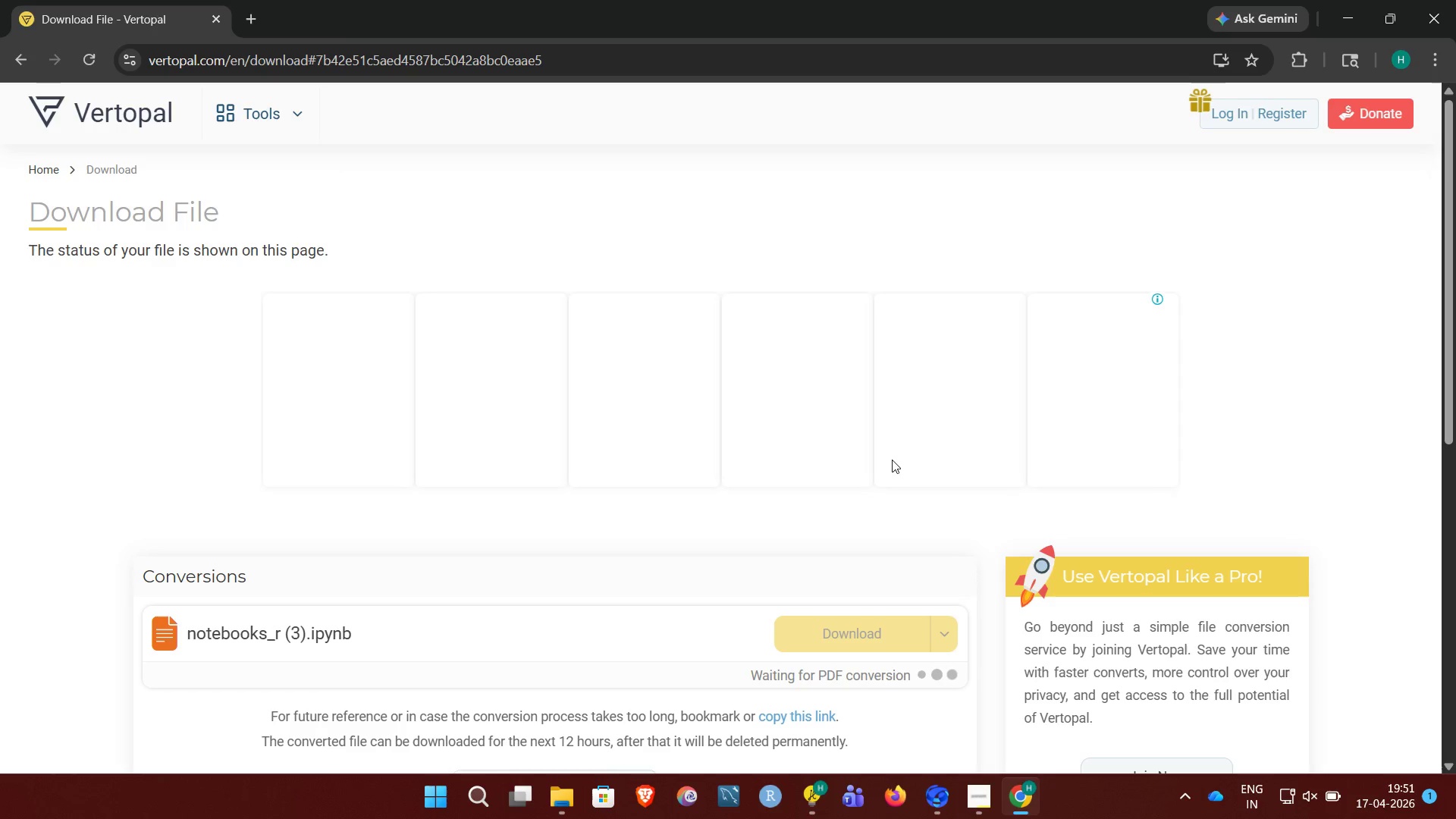 
wait(24.39)
 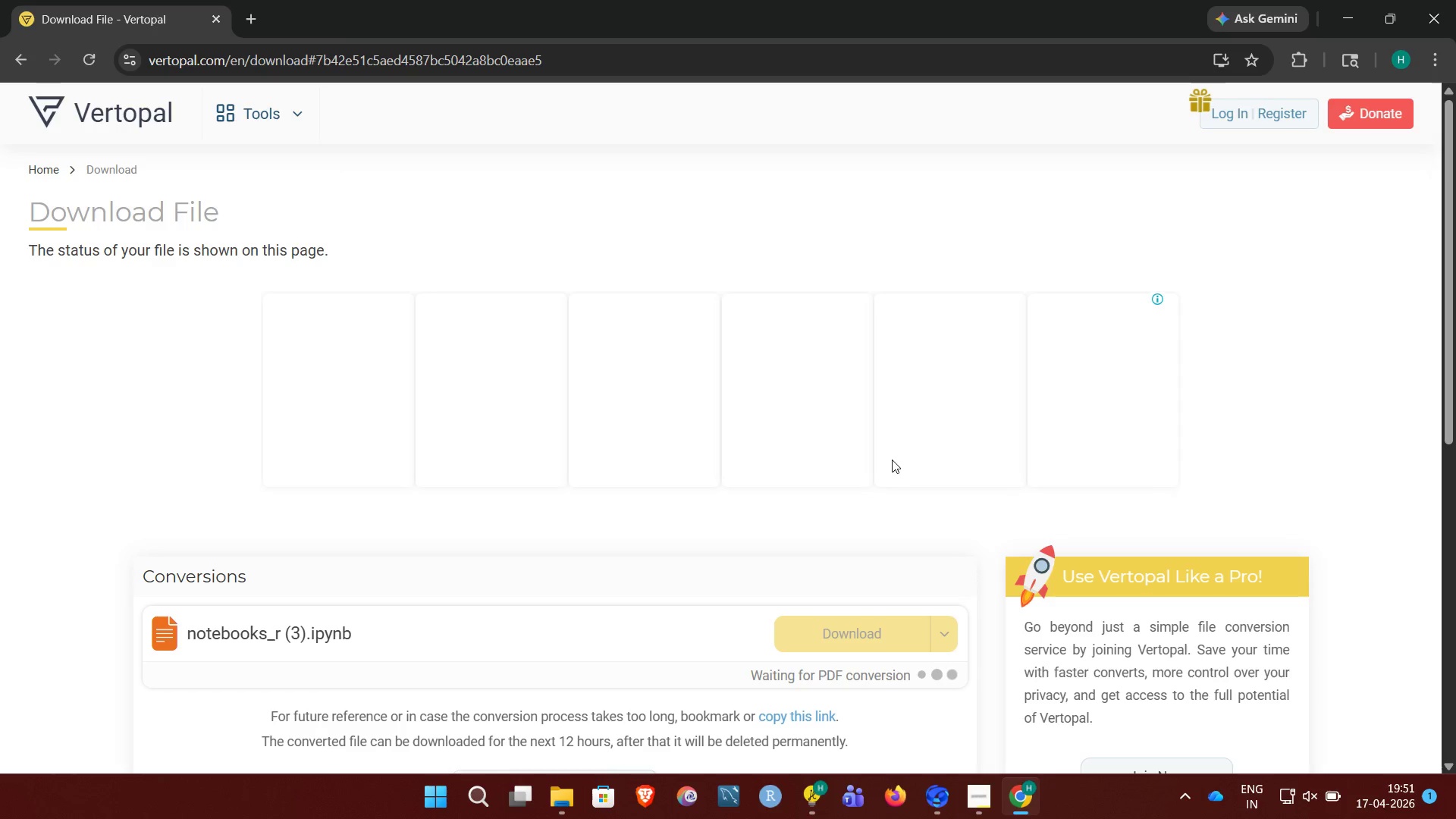 
left_click([981, 793])